 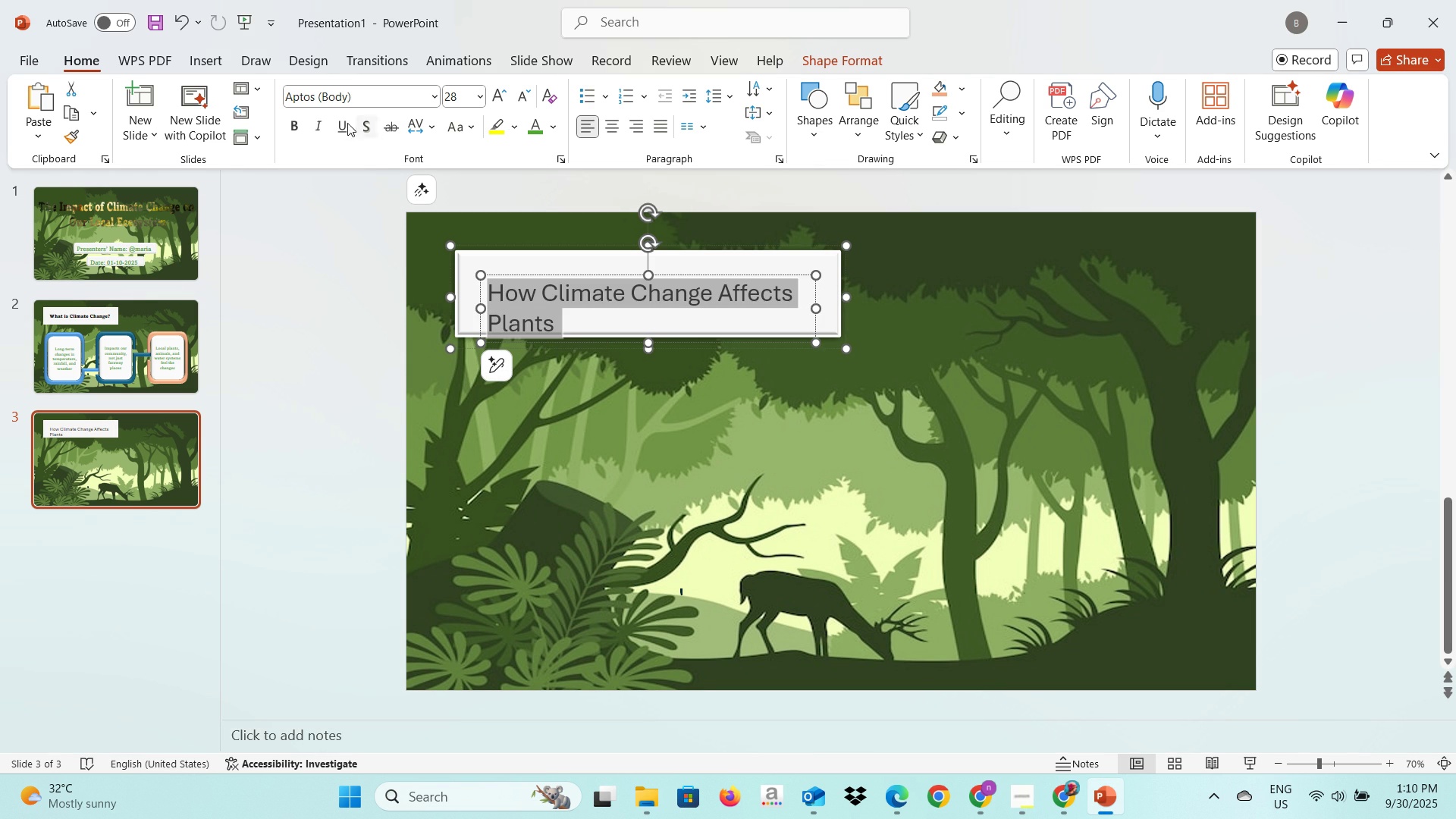 
left_click([437, 99])
 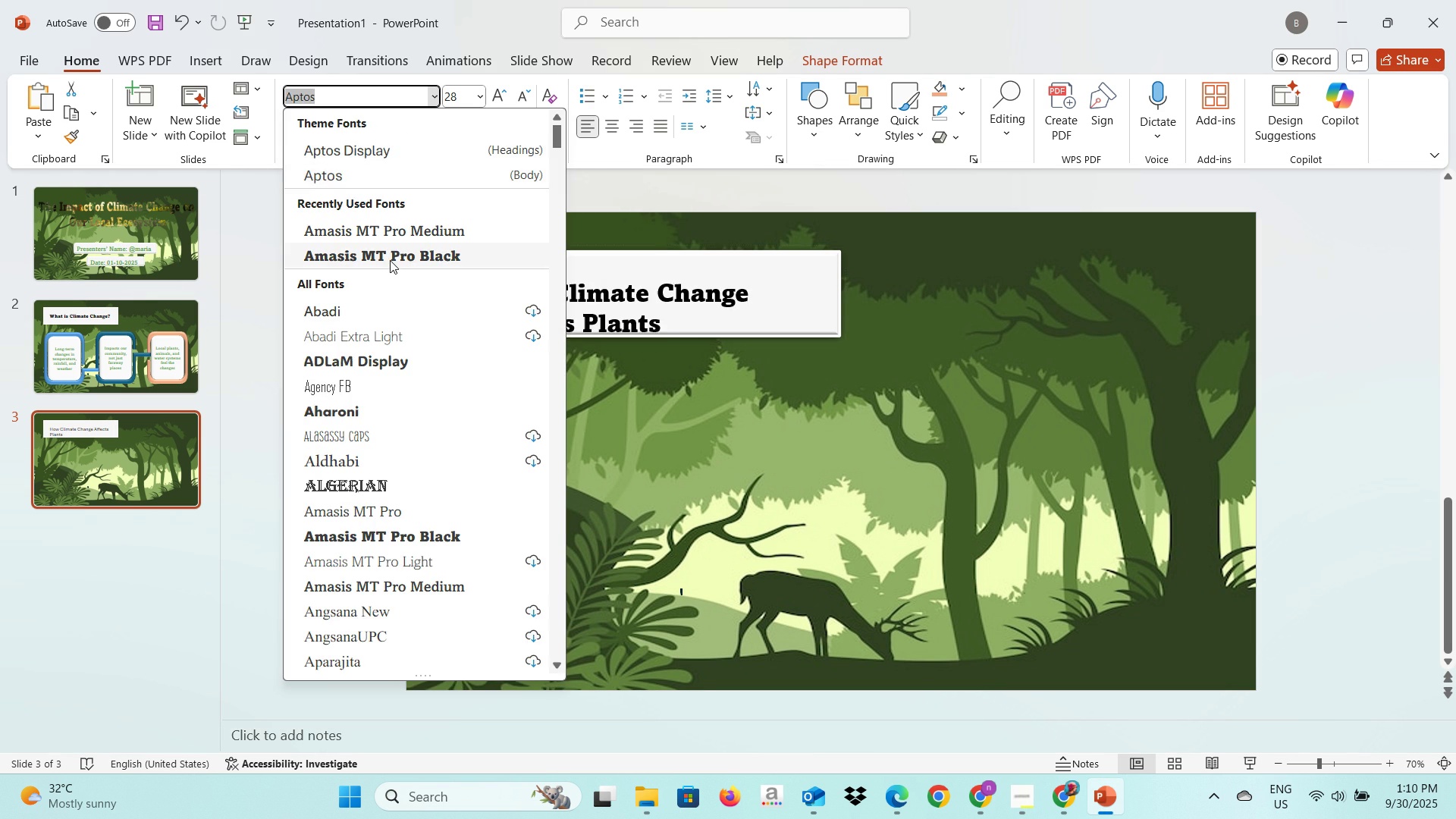 
left_click([390, 260])
 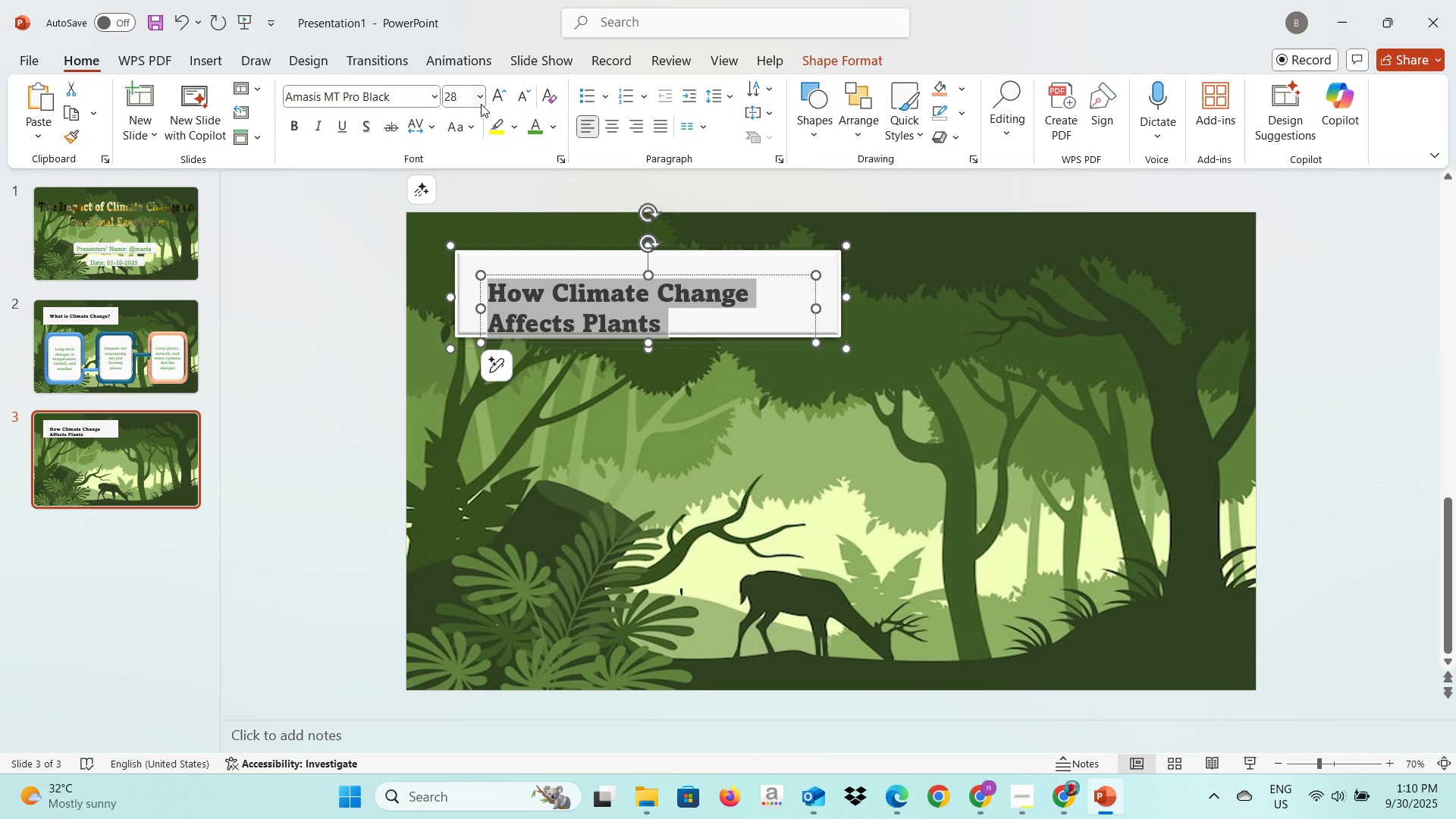 
left_click([481, 104])
 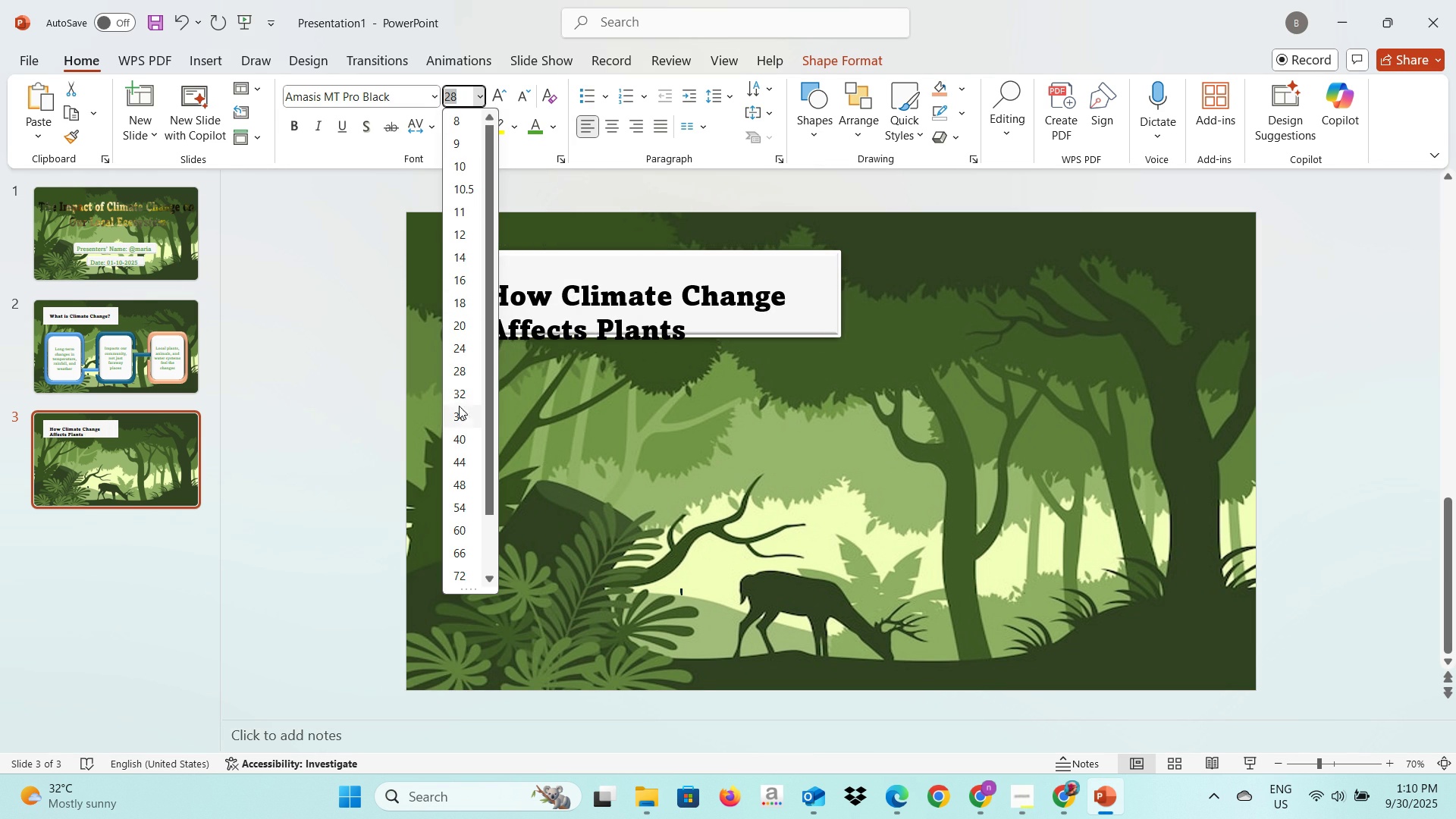 
left_click([457, 435])
 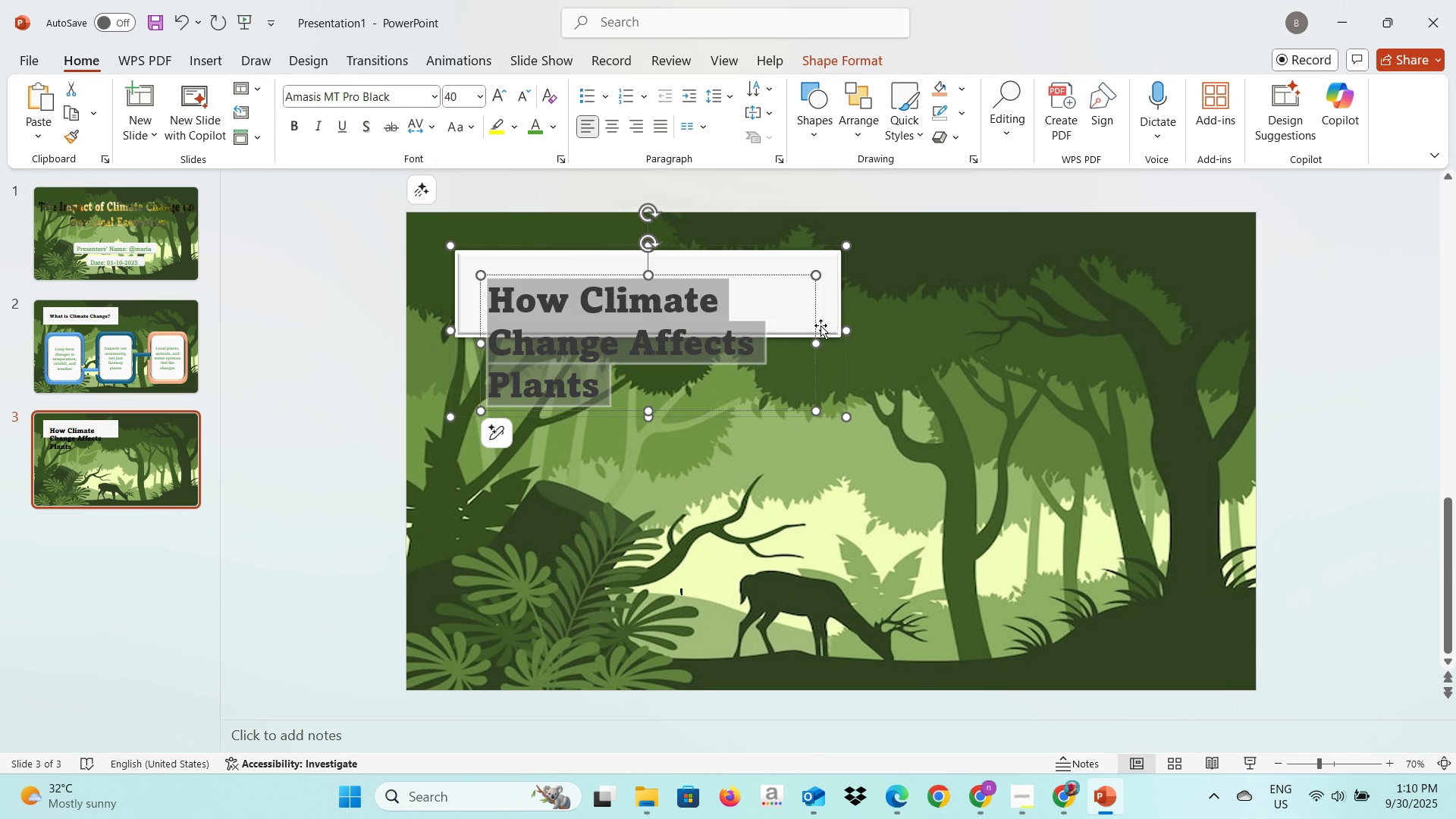 
left_click([837, 304])
 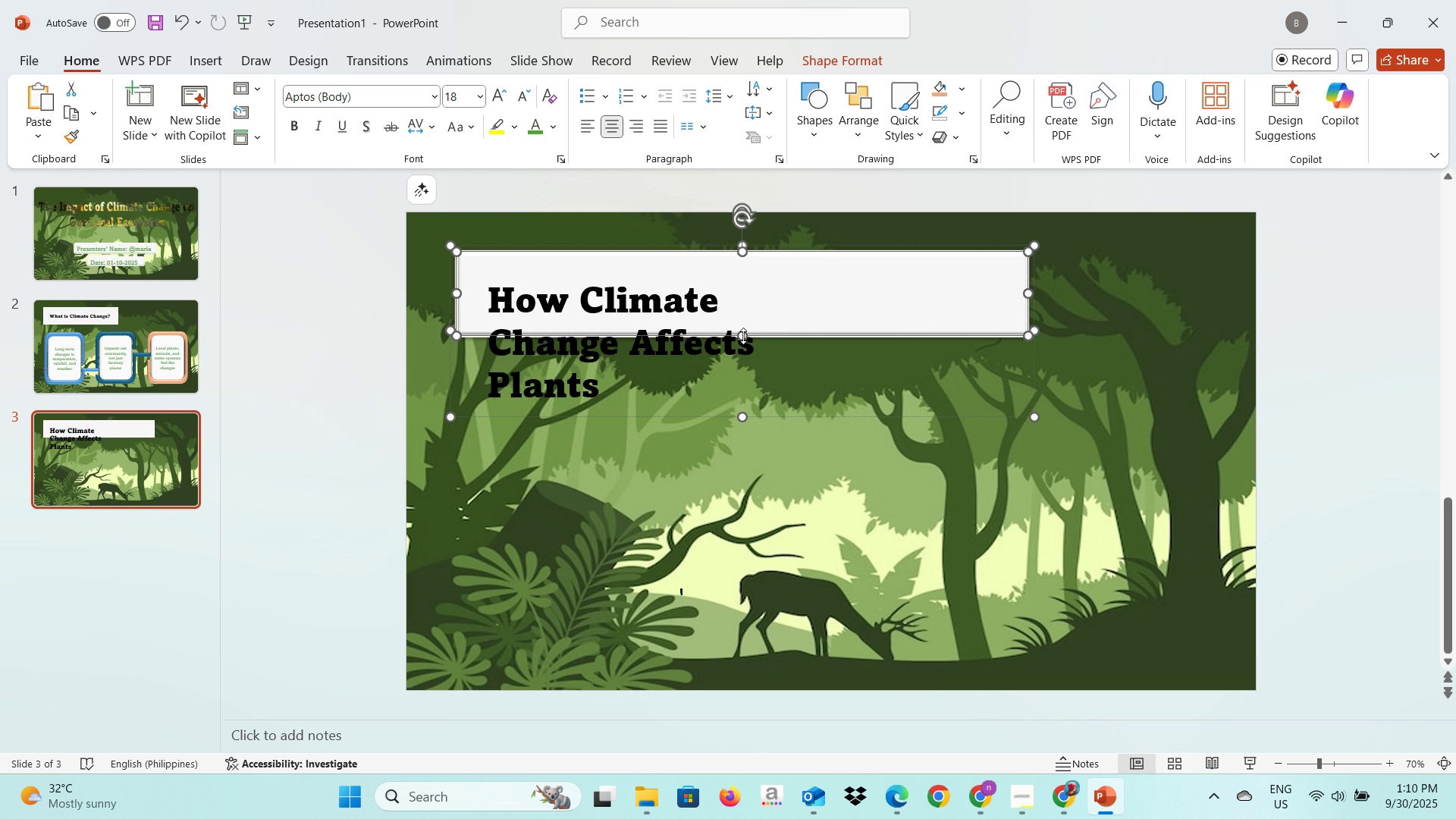 
wait(9.47)
 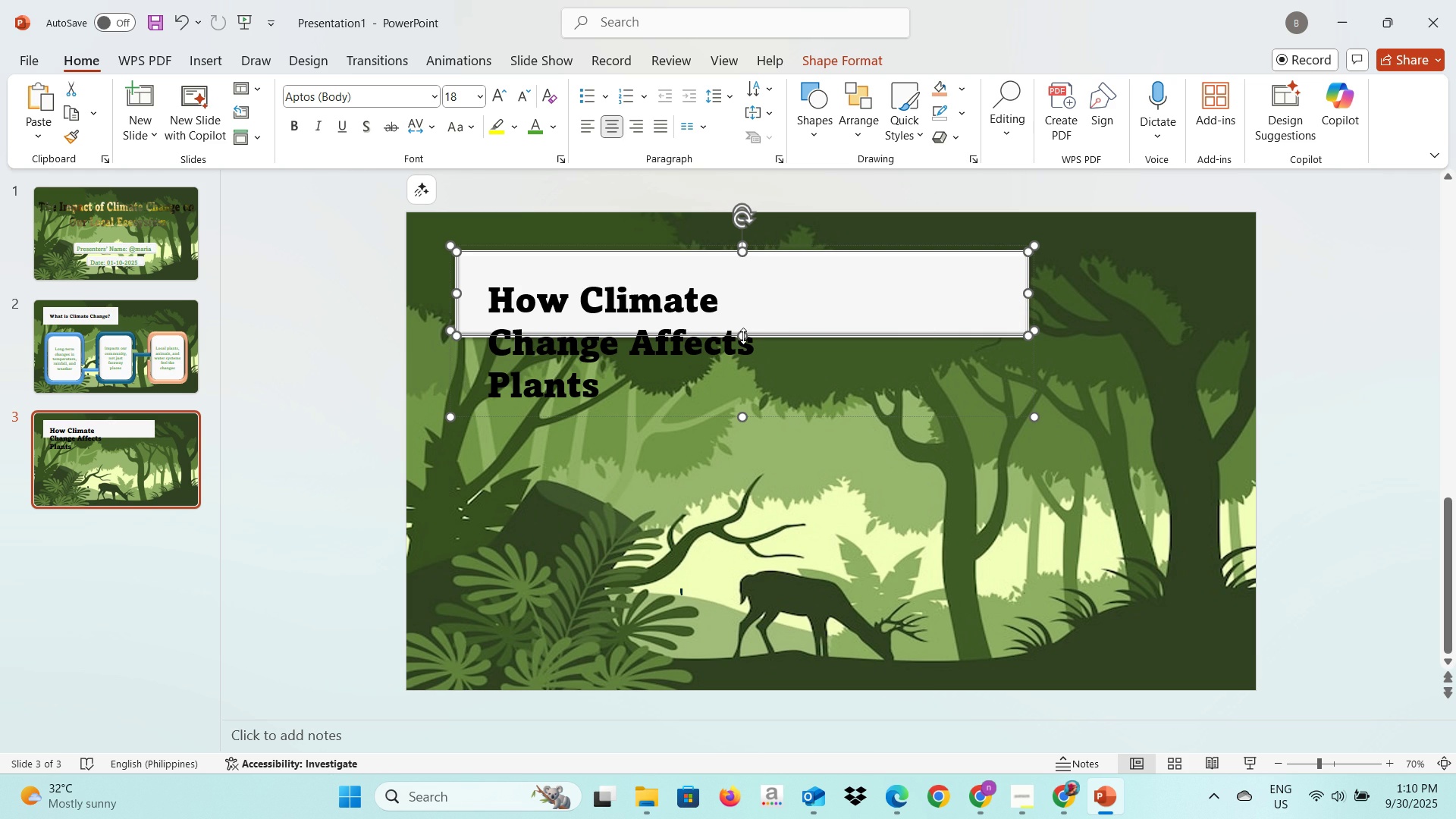 
left_click([632, 306])
 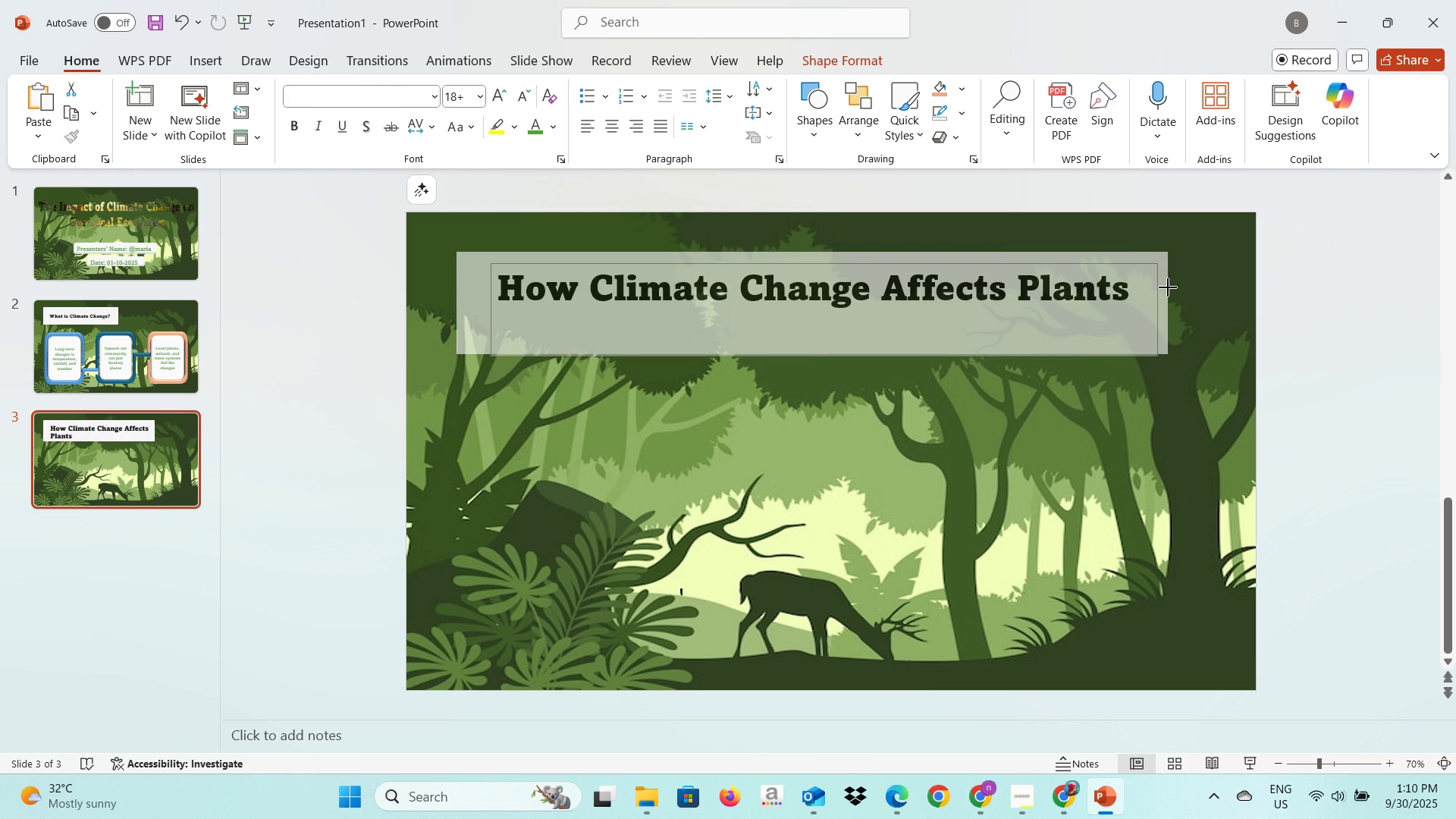 
wait(12.63)
 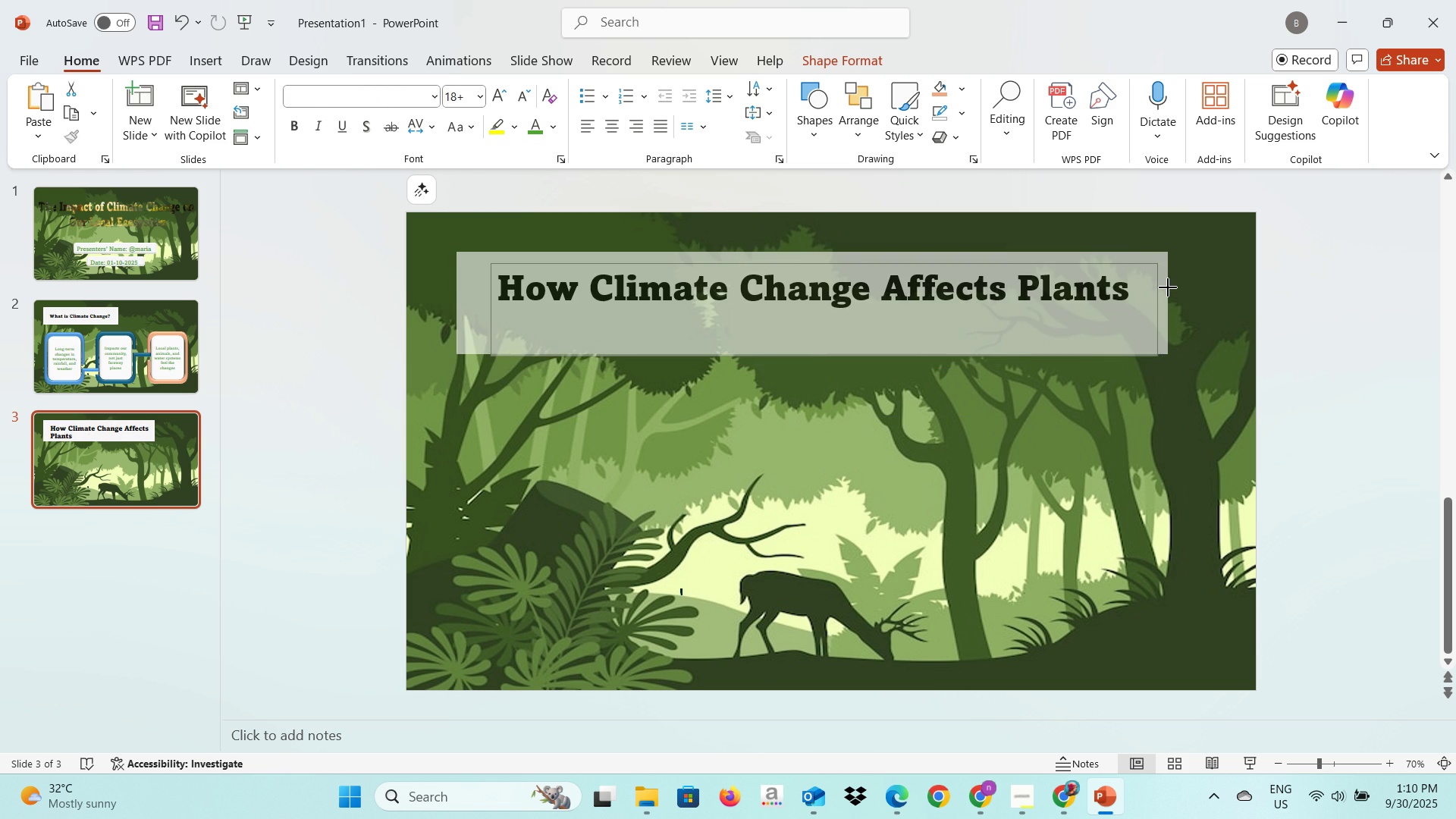 
left_click([707, 293])